 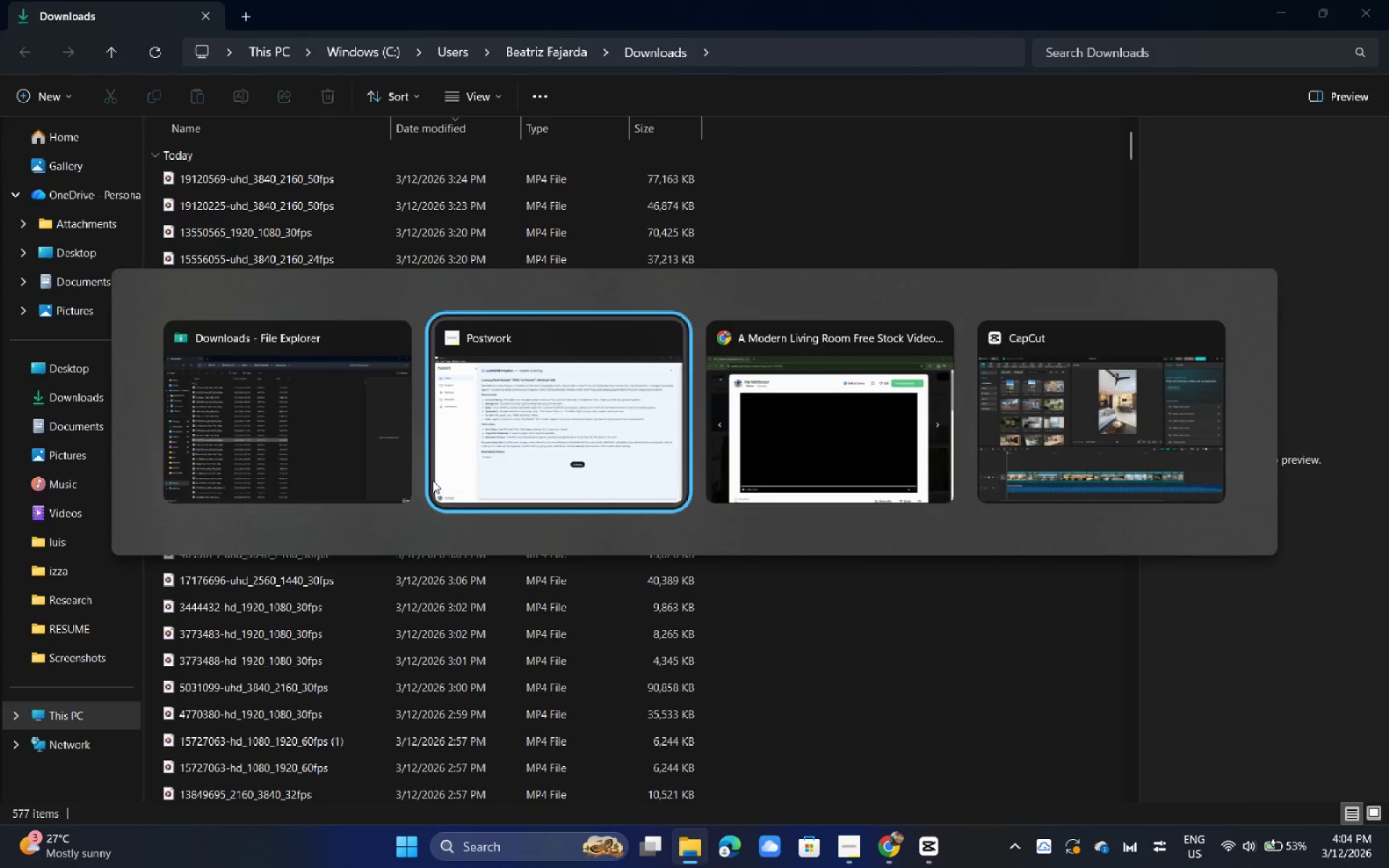 
key(Alt+Tab)
 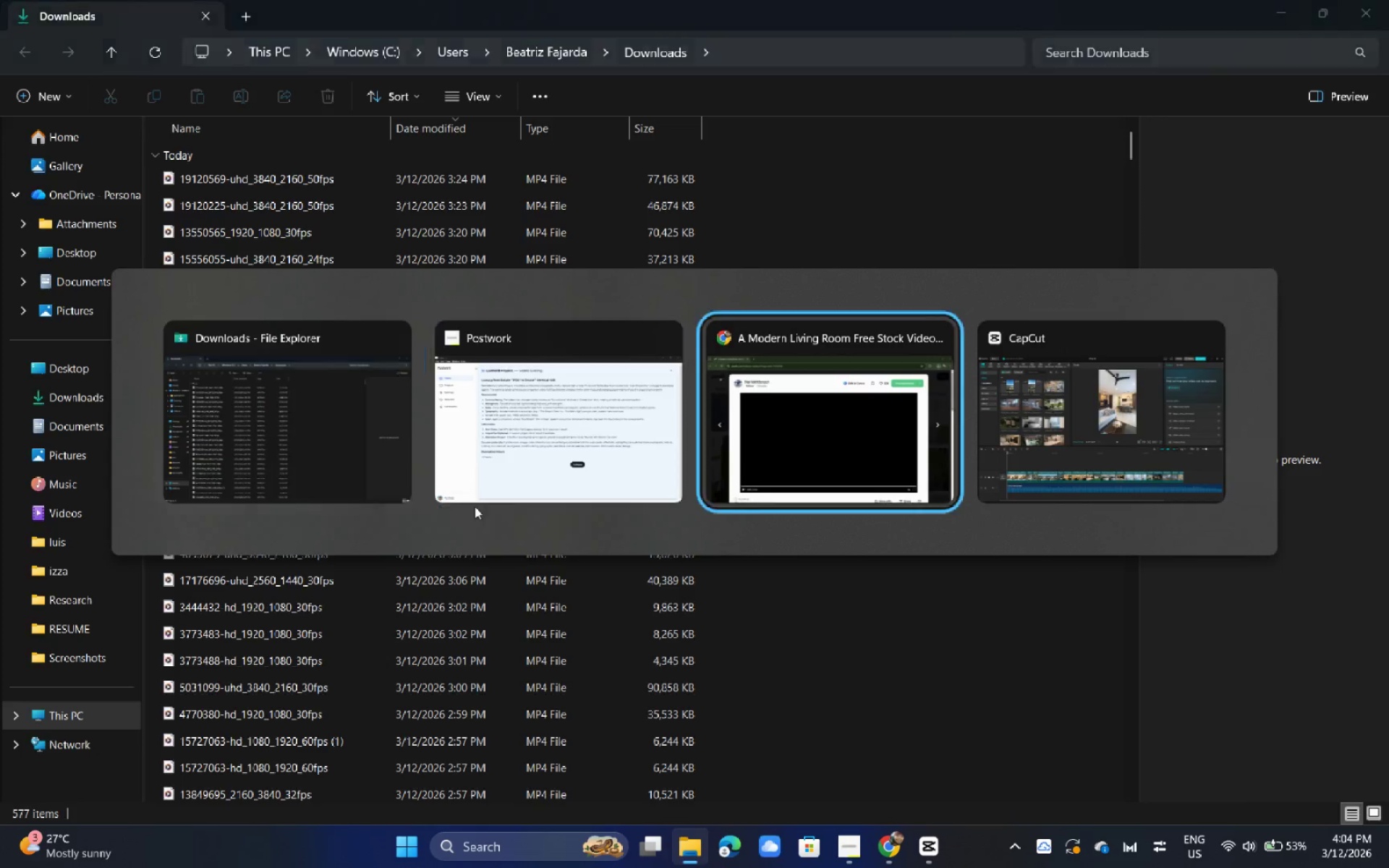 
key(Alt+Tab)
 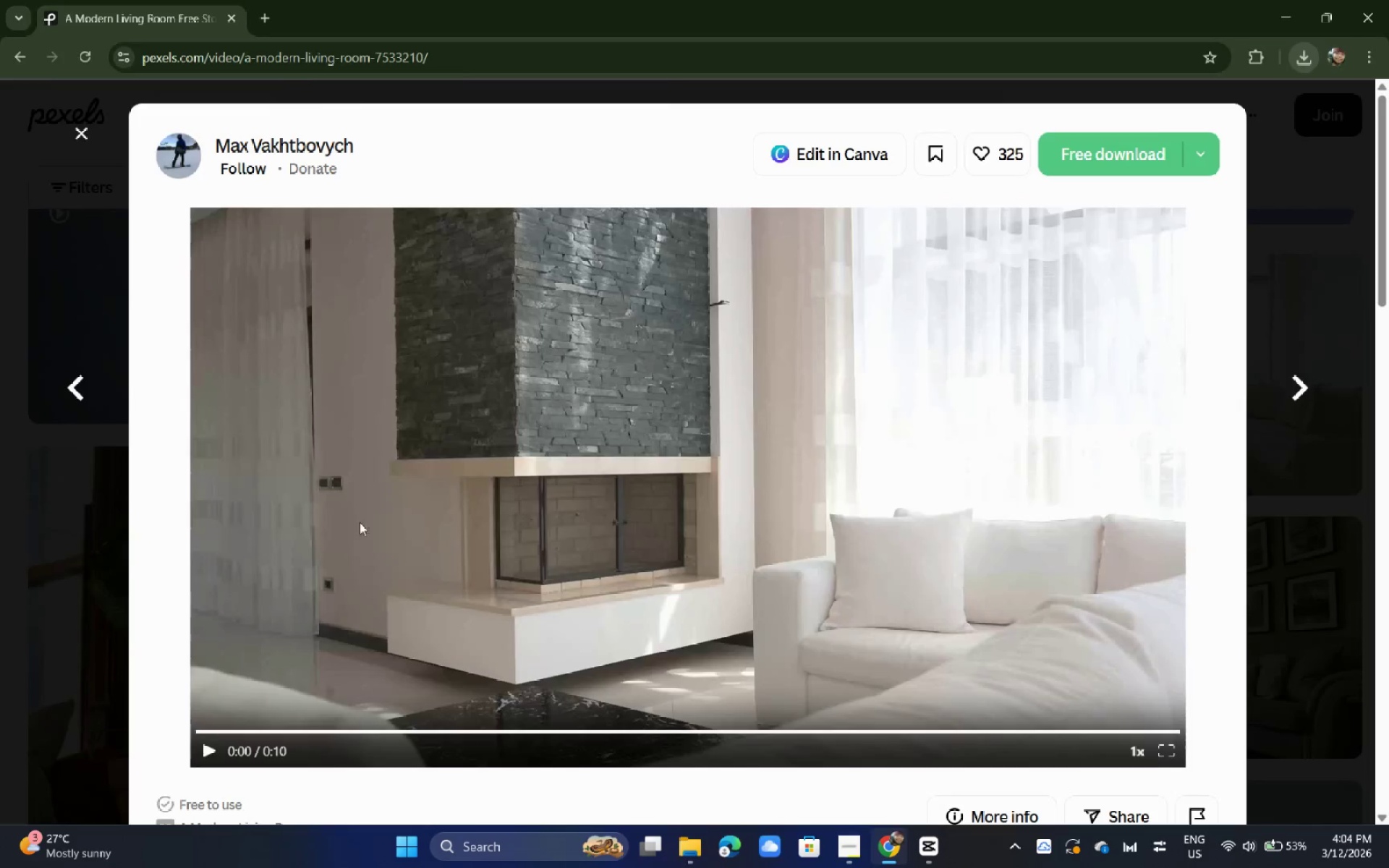 
key(Alt+AltLeft)
 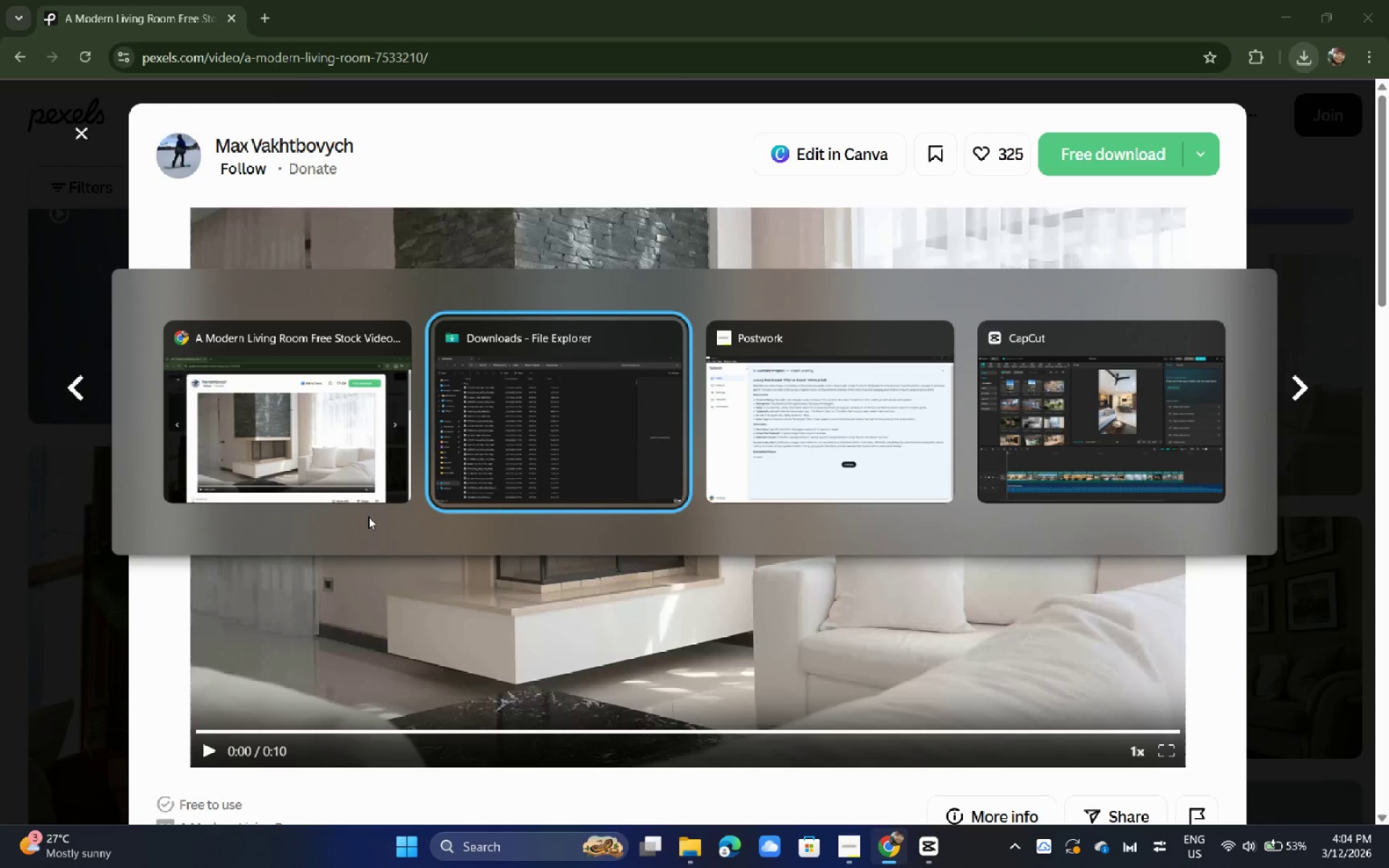 
key(Alt+Tab)
 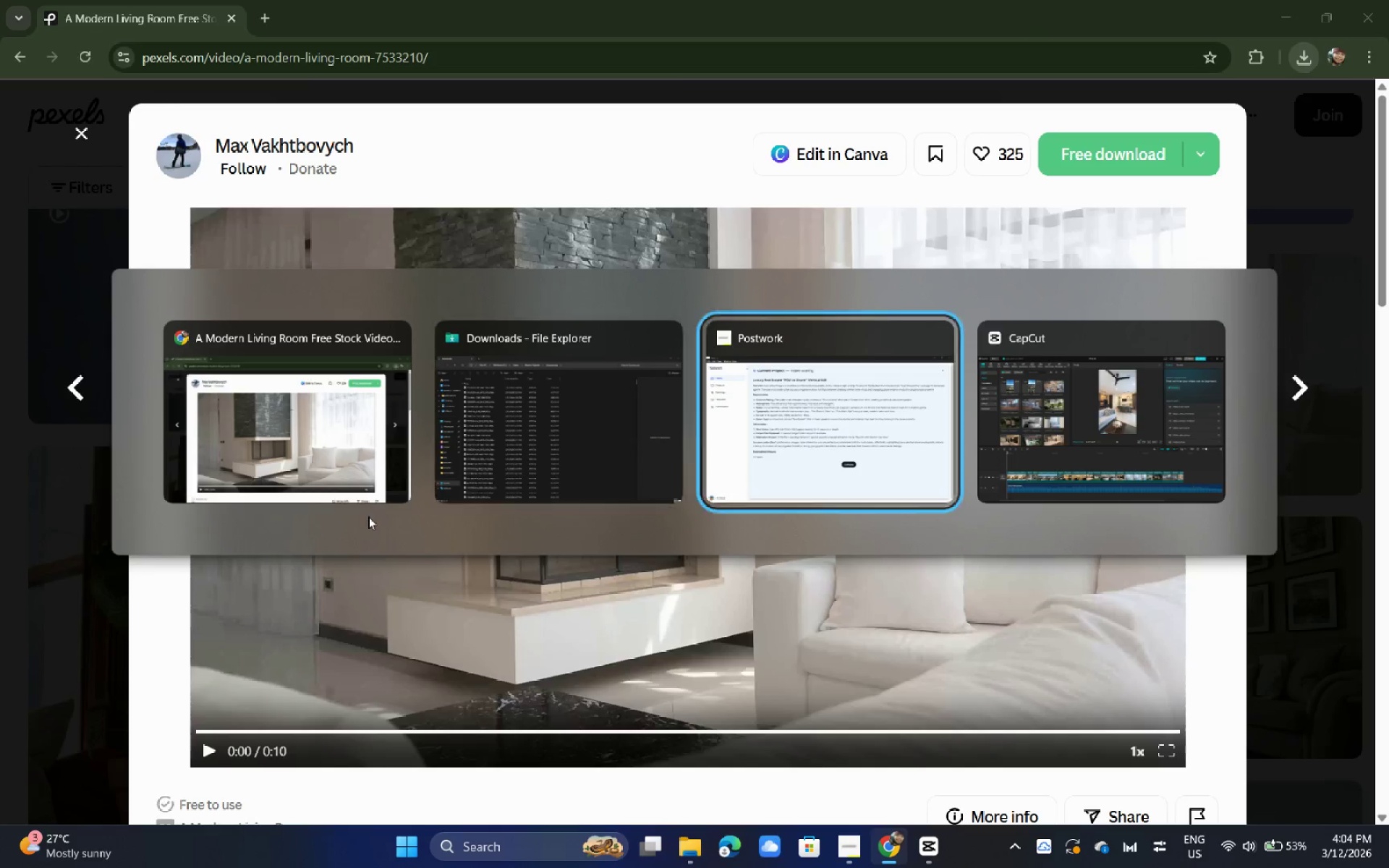 
key(Alt+Tab)